 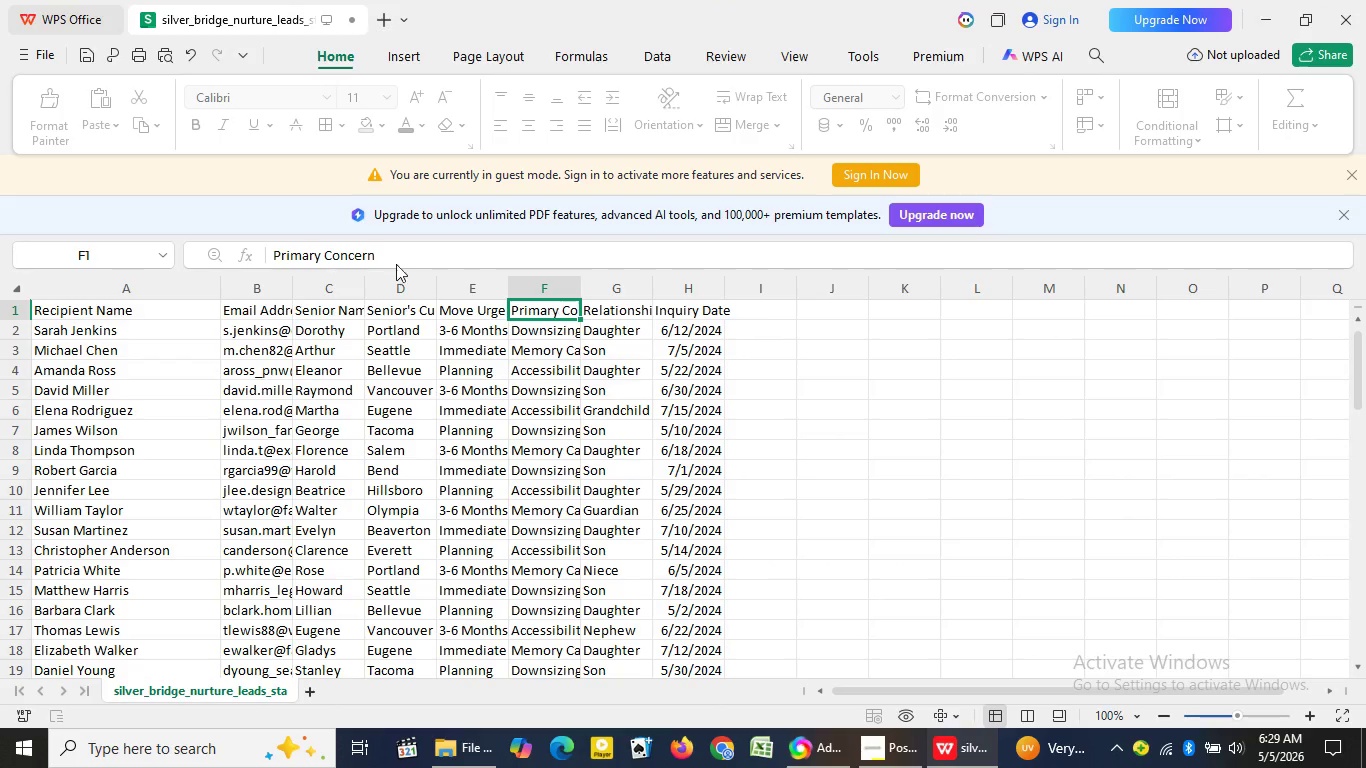 
left_click_drag(start_coordinate=[386, 249], to_coordinate=[259, 242])
 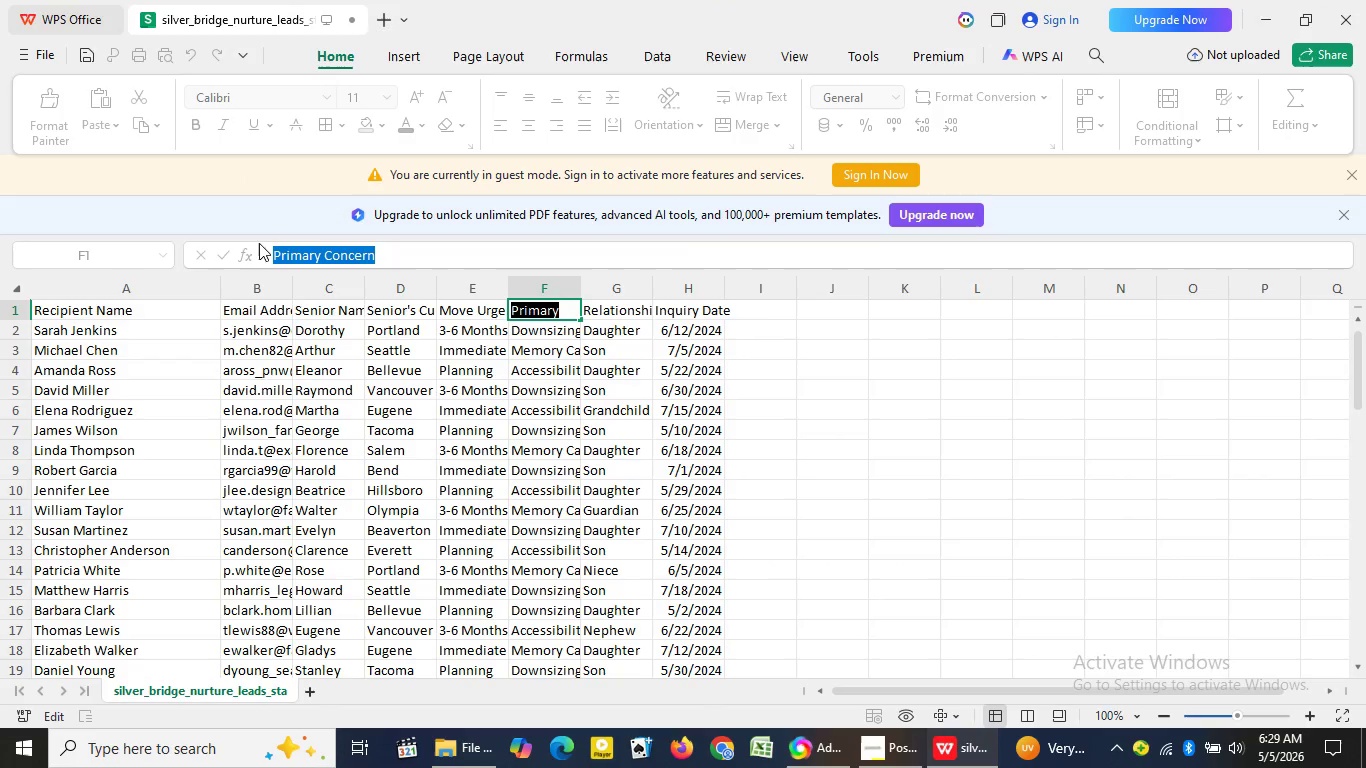 
hold_key(key=ControlLeft, duration=0.7)
 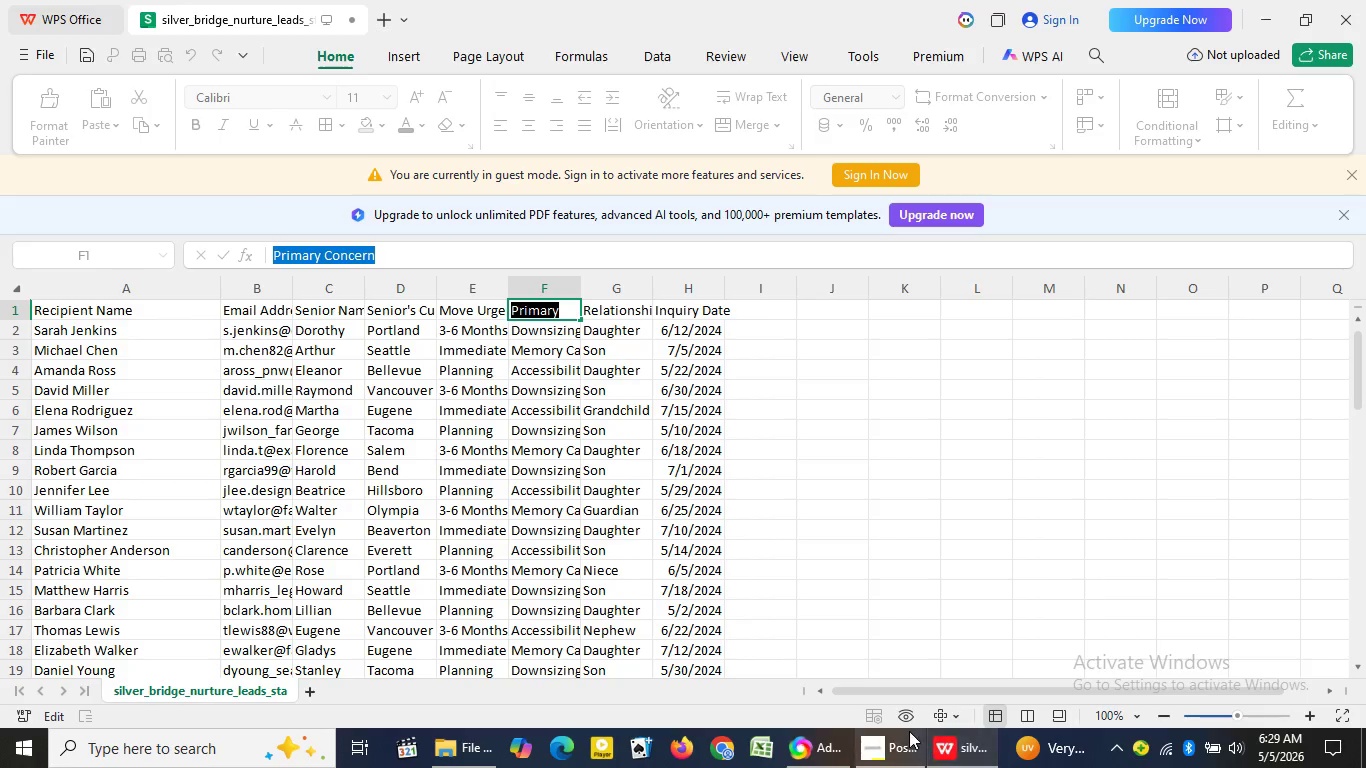 
hold_key(key=C, duration=0.33)
 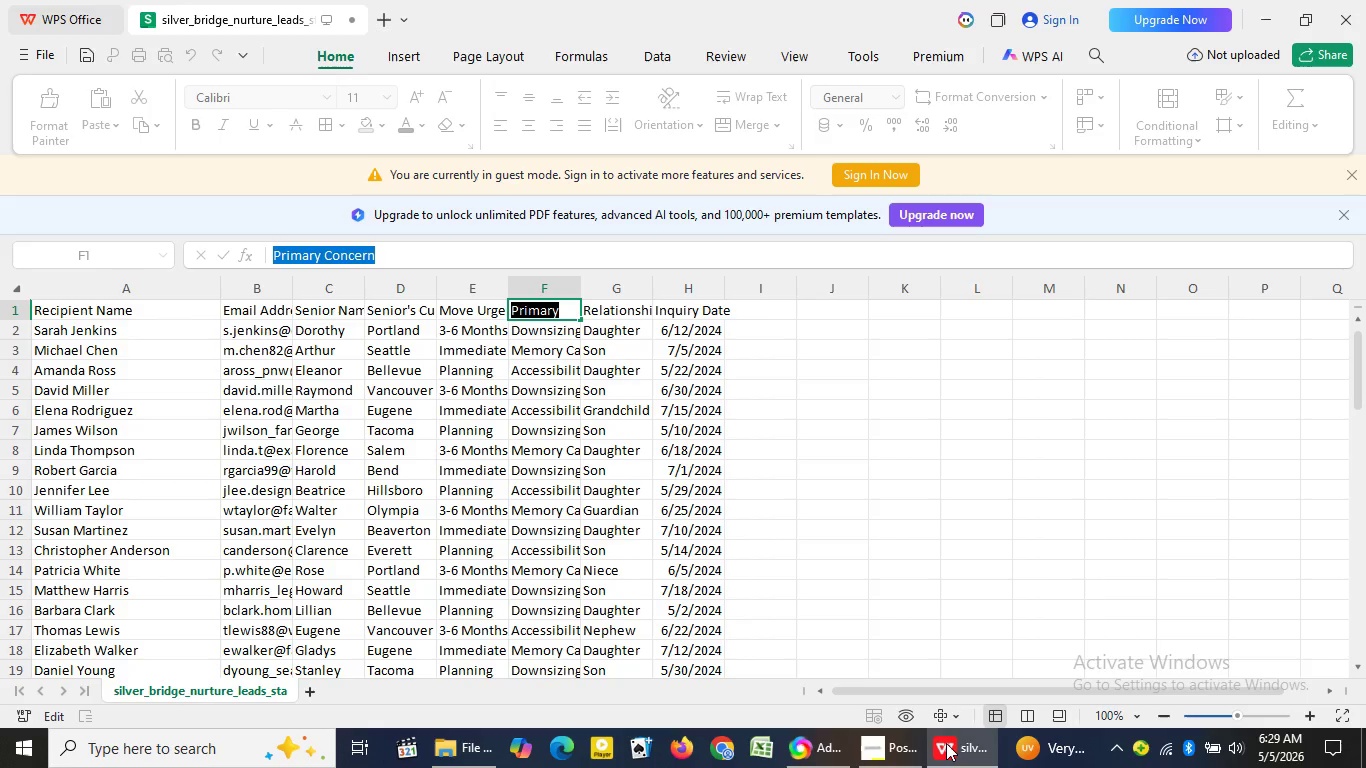 
left_click([946, 743])
 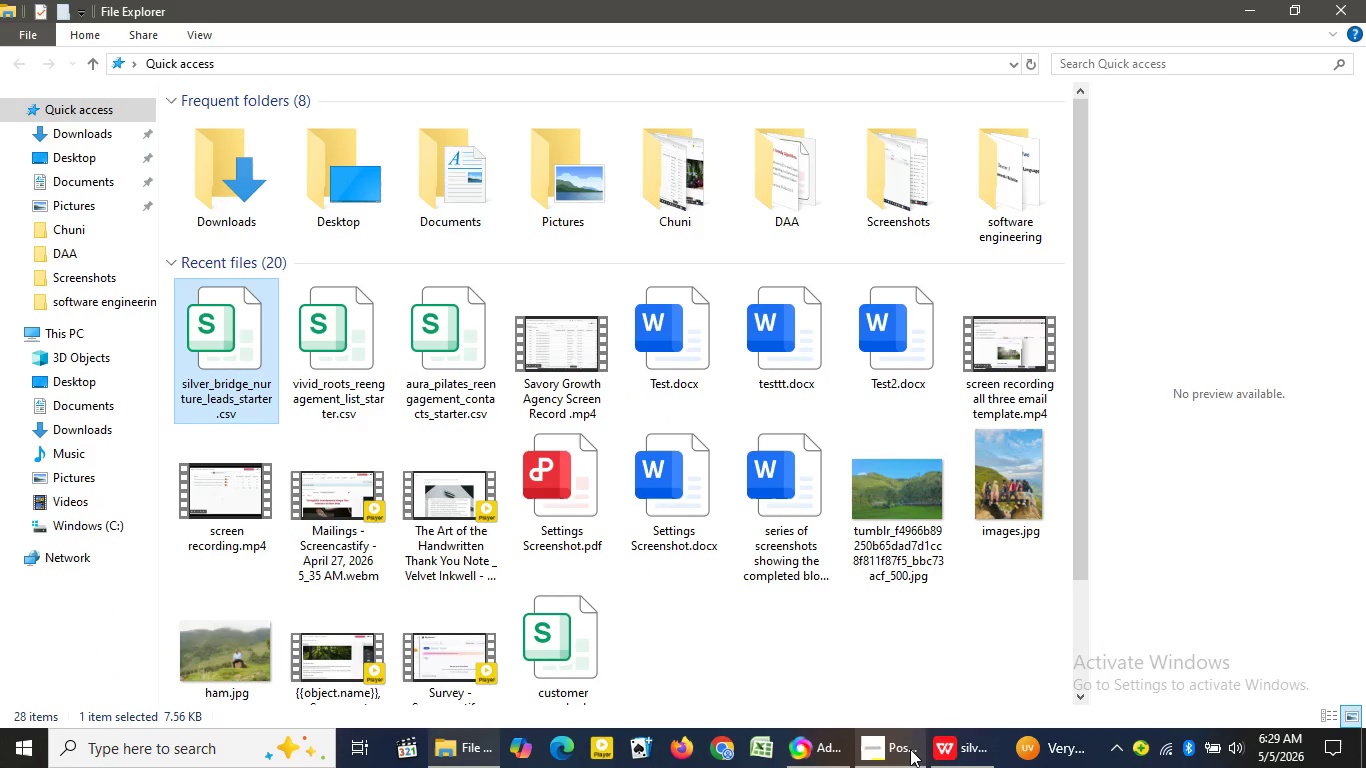 
left_click([910, 749])
 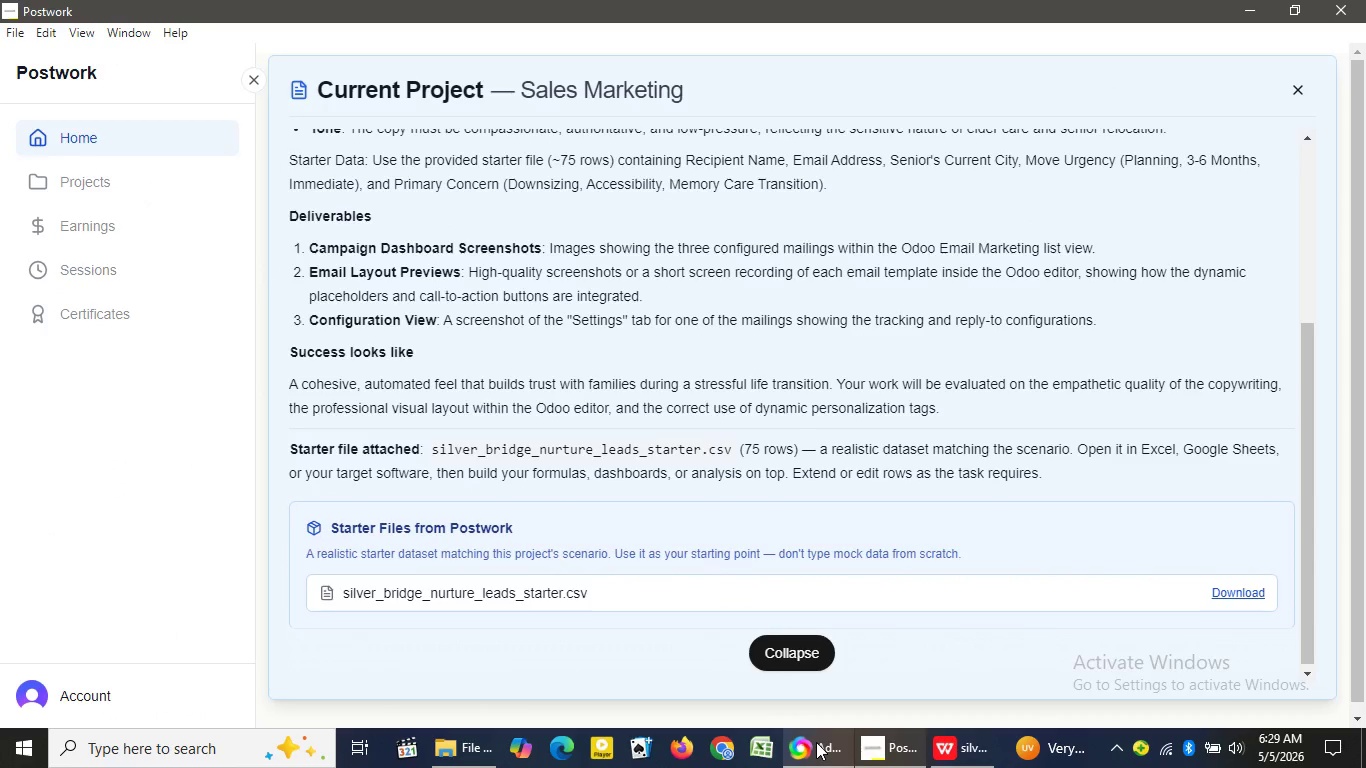 
left_click([817, 742])
 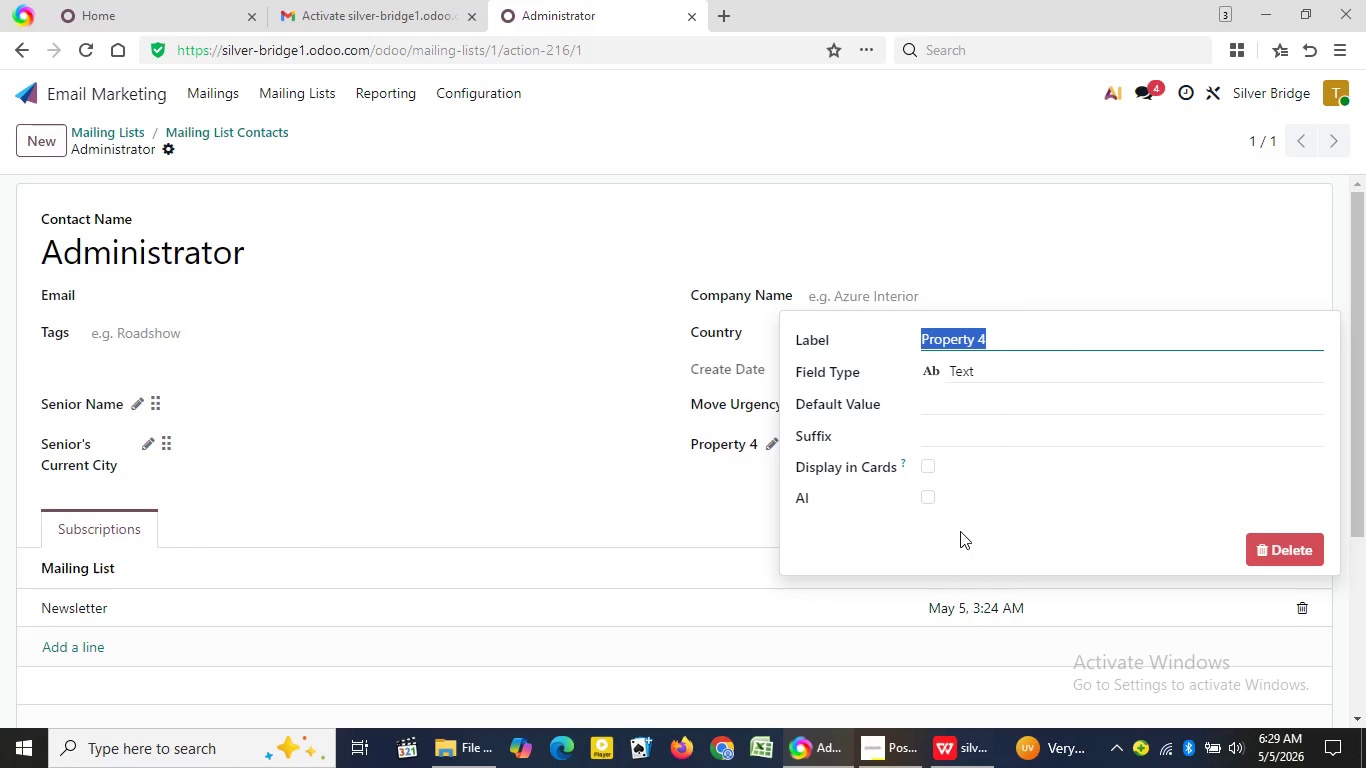 
key(Control+V)
 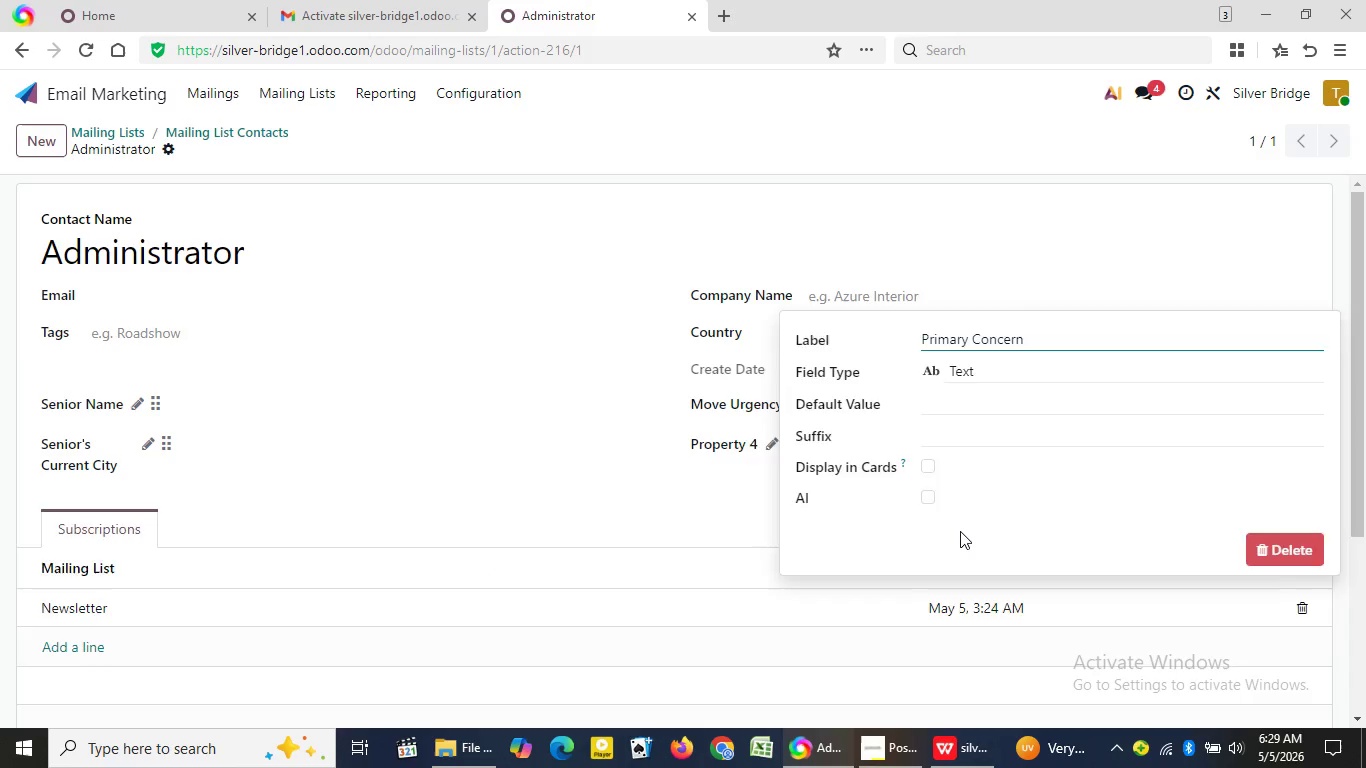 
key(Enter)
 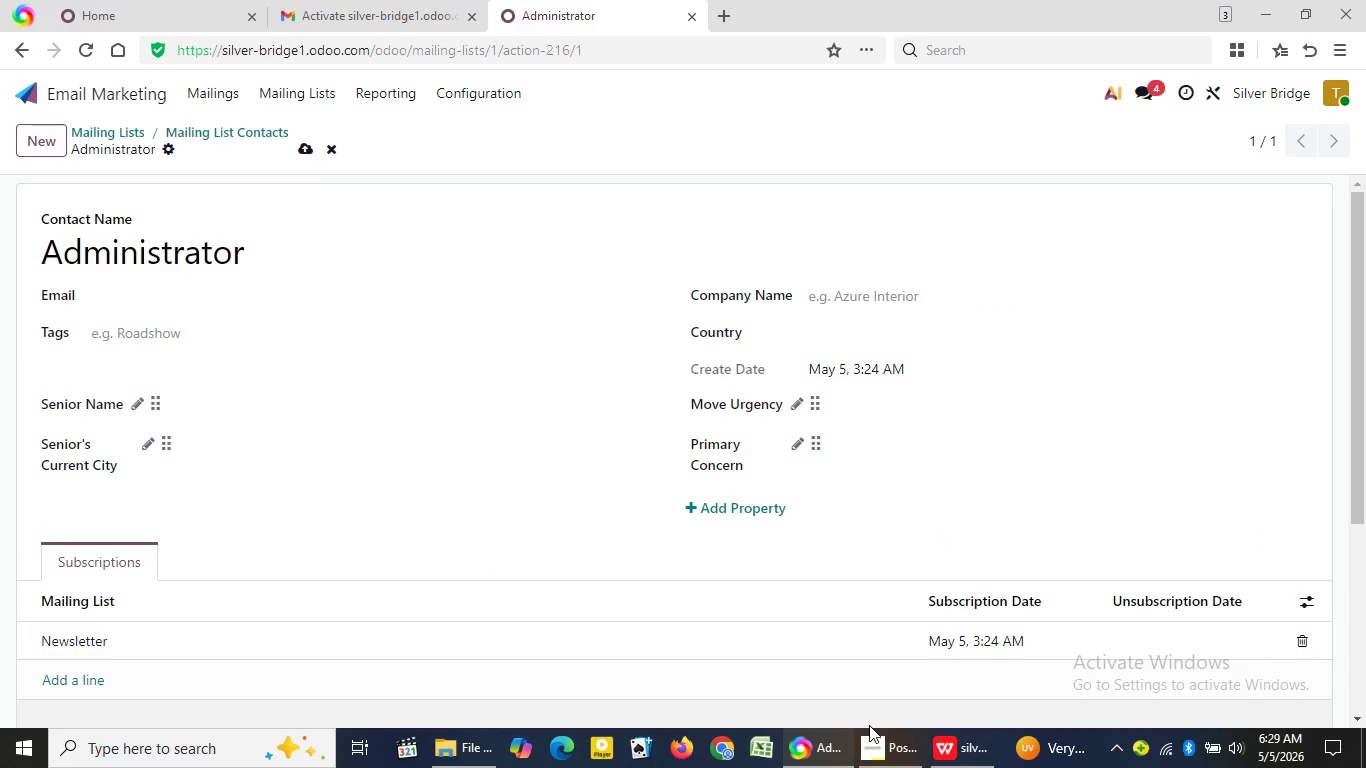 
left_click([877, 756])